 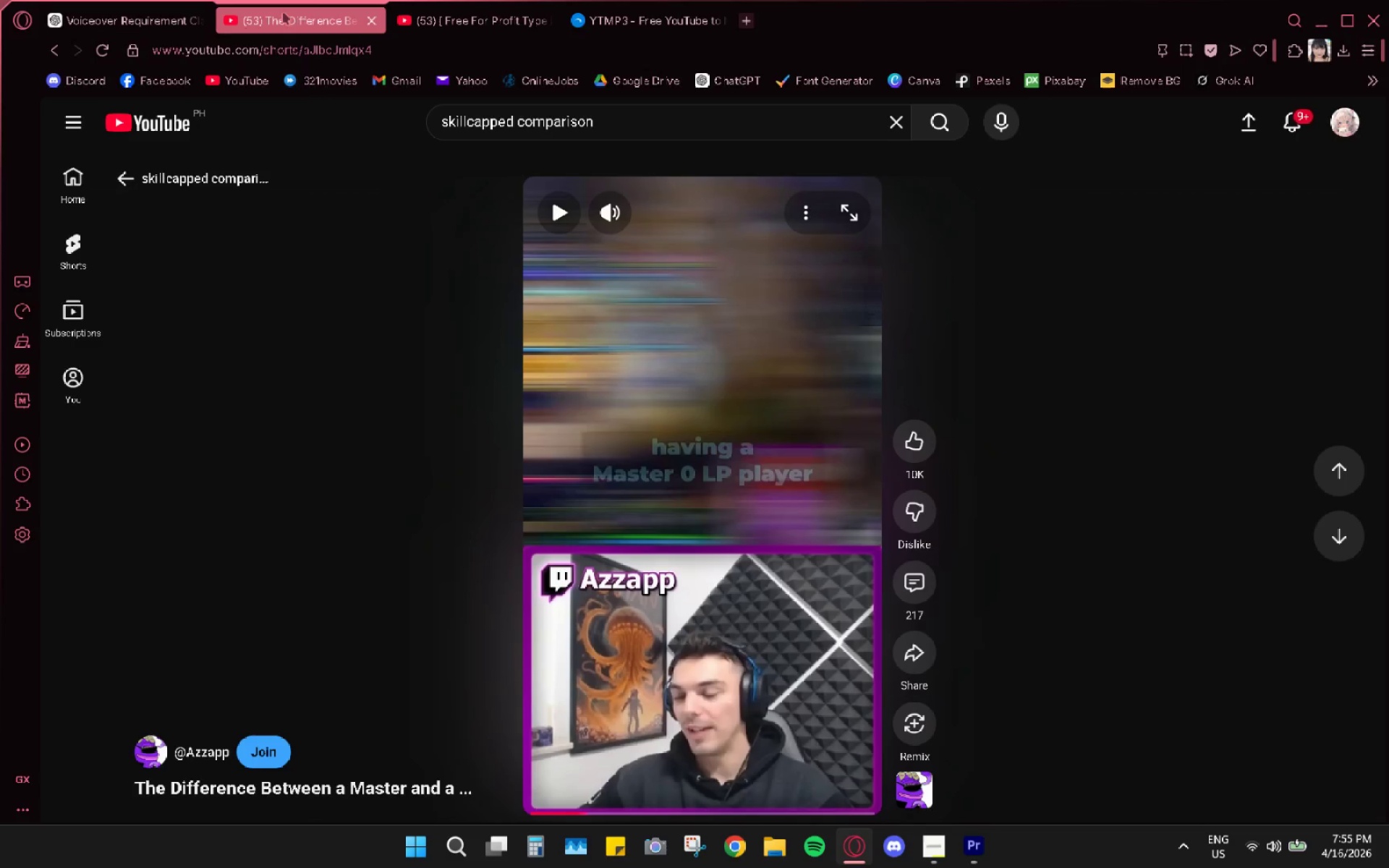 
scroll: coordinate [673, 644], scroll_direction: up, amount: 5.0
 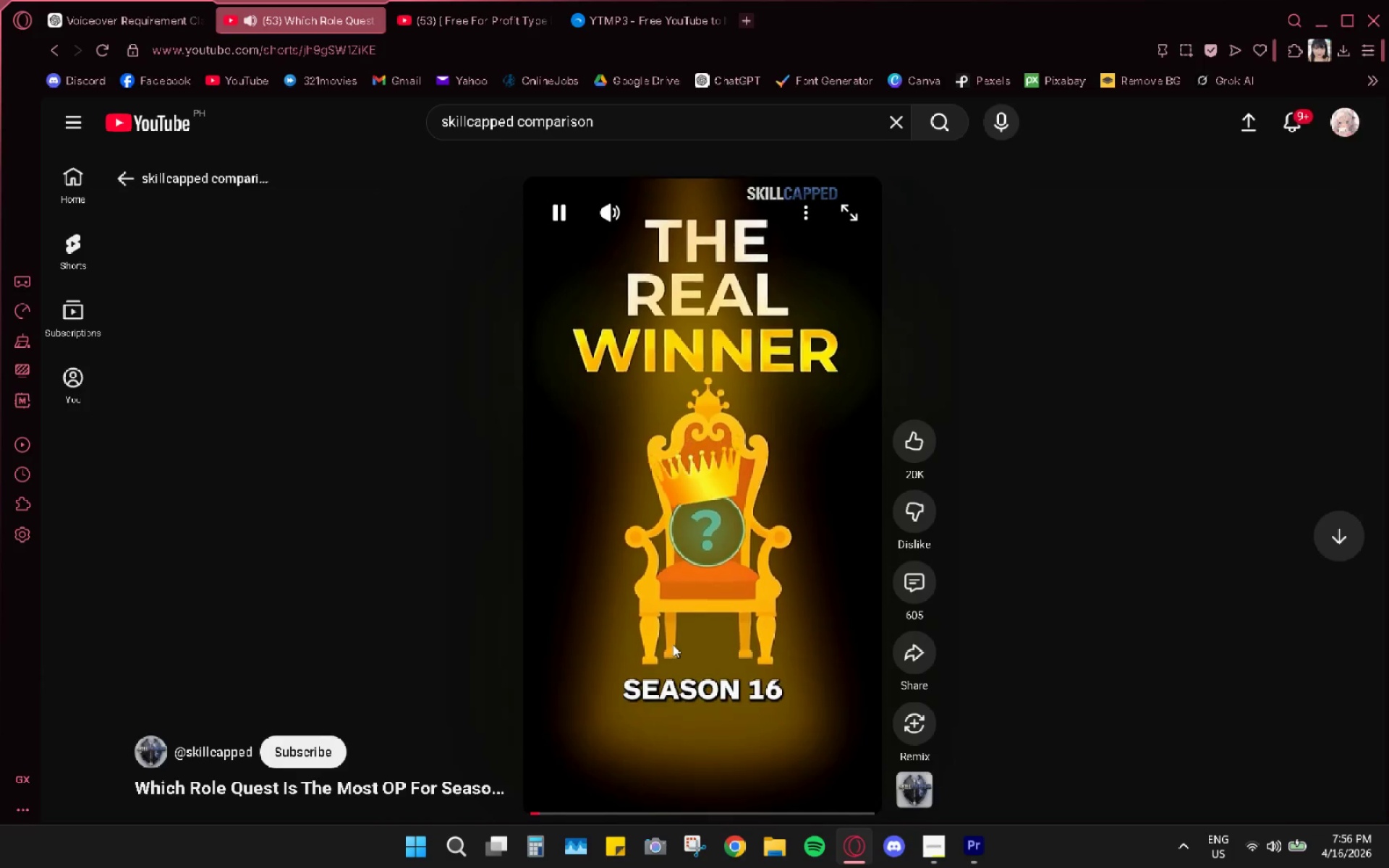 
key(Space)
 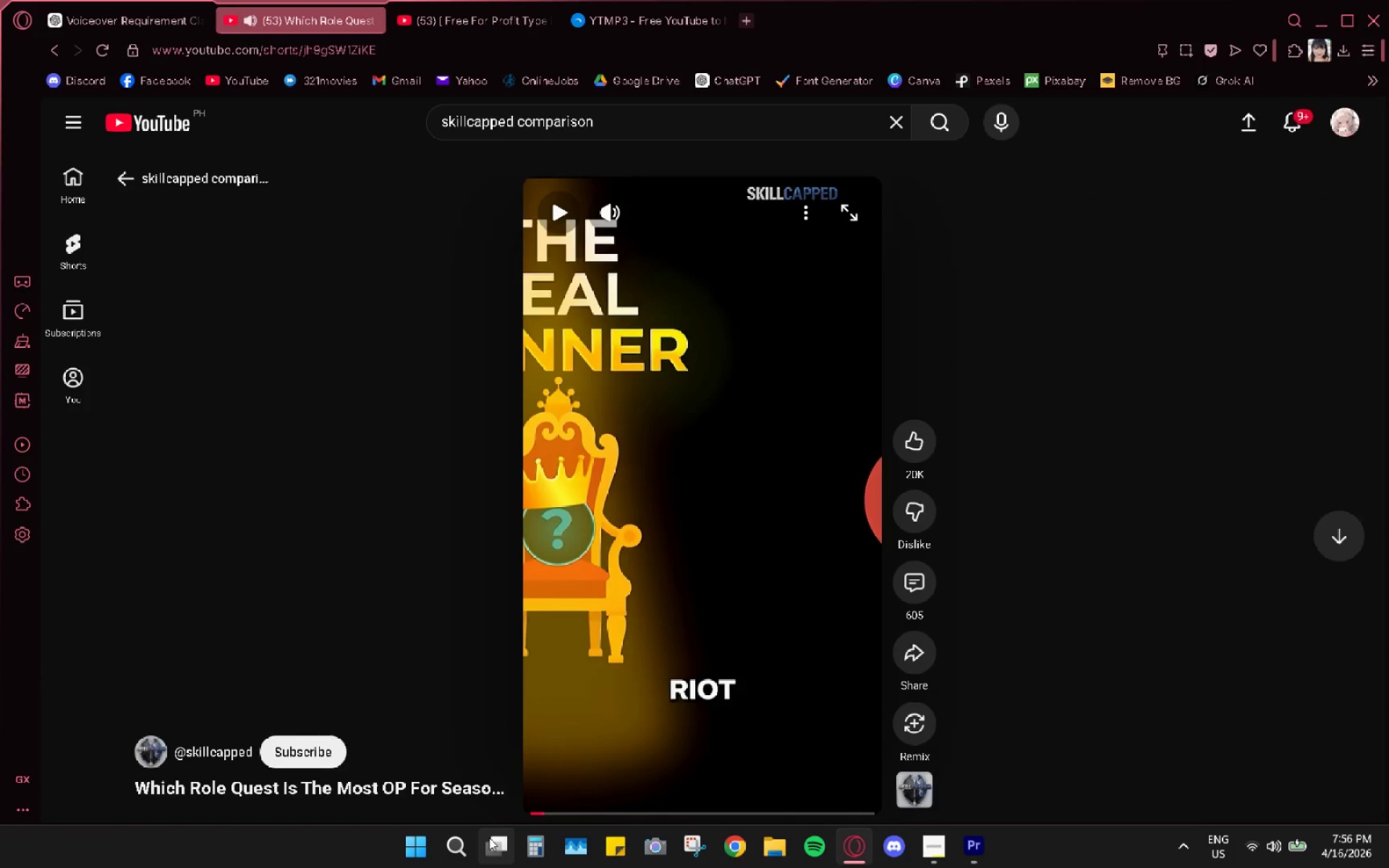 
left_click_drag(start_coordinate=[548, 810], to_coordinate=[535, 806])
 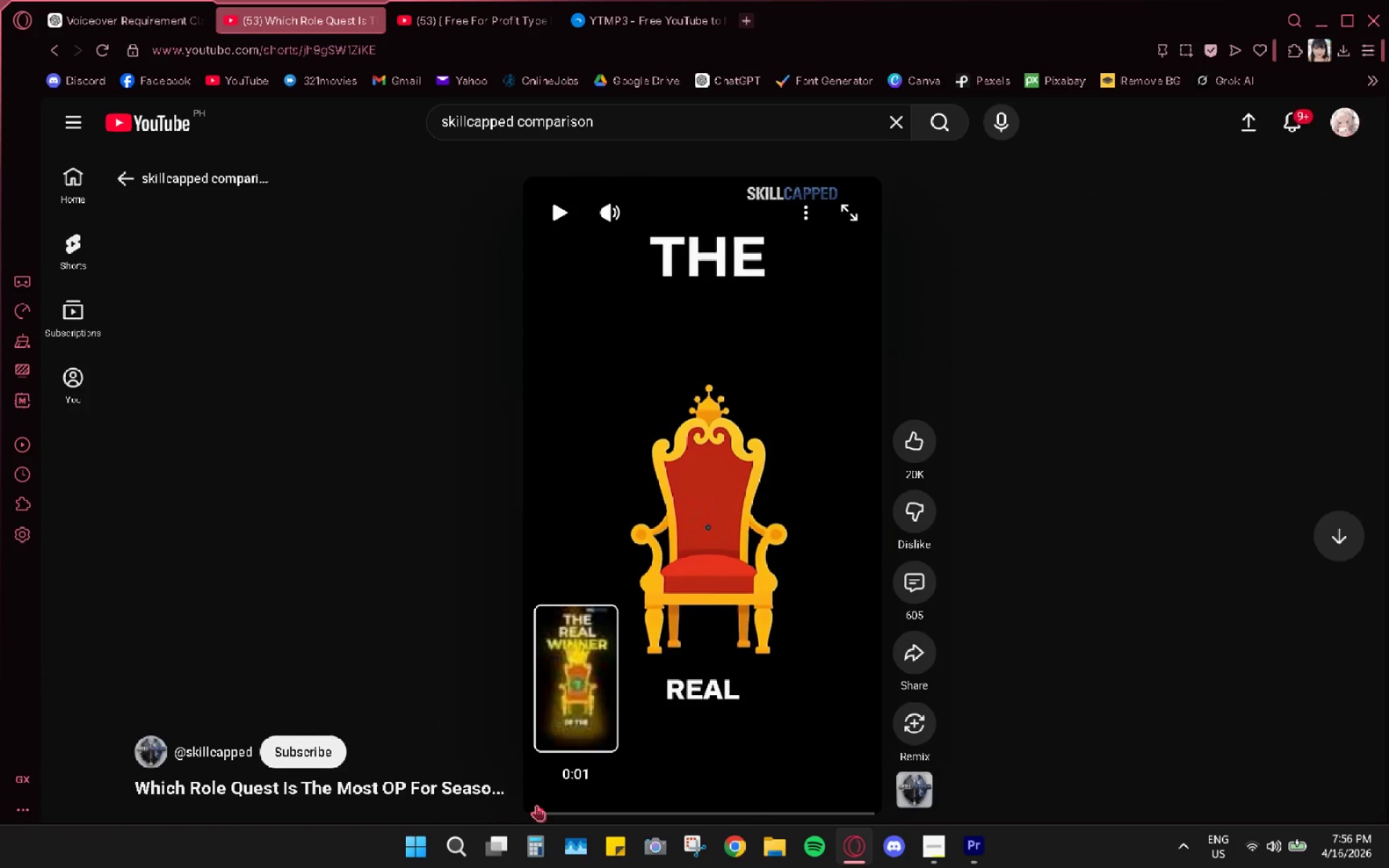 
key(Space)
 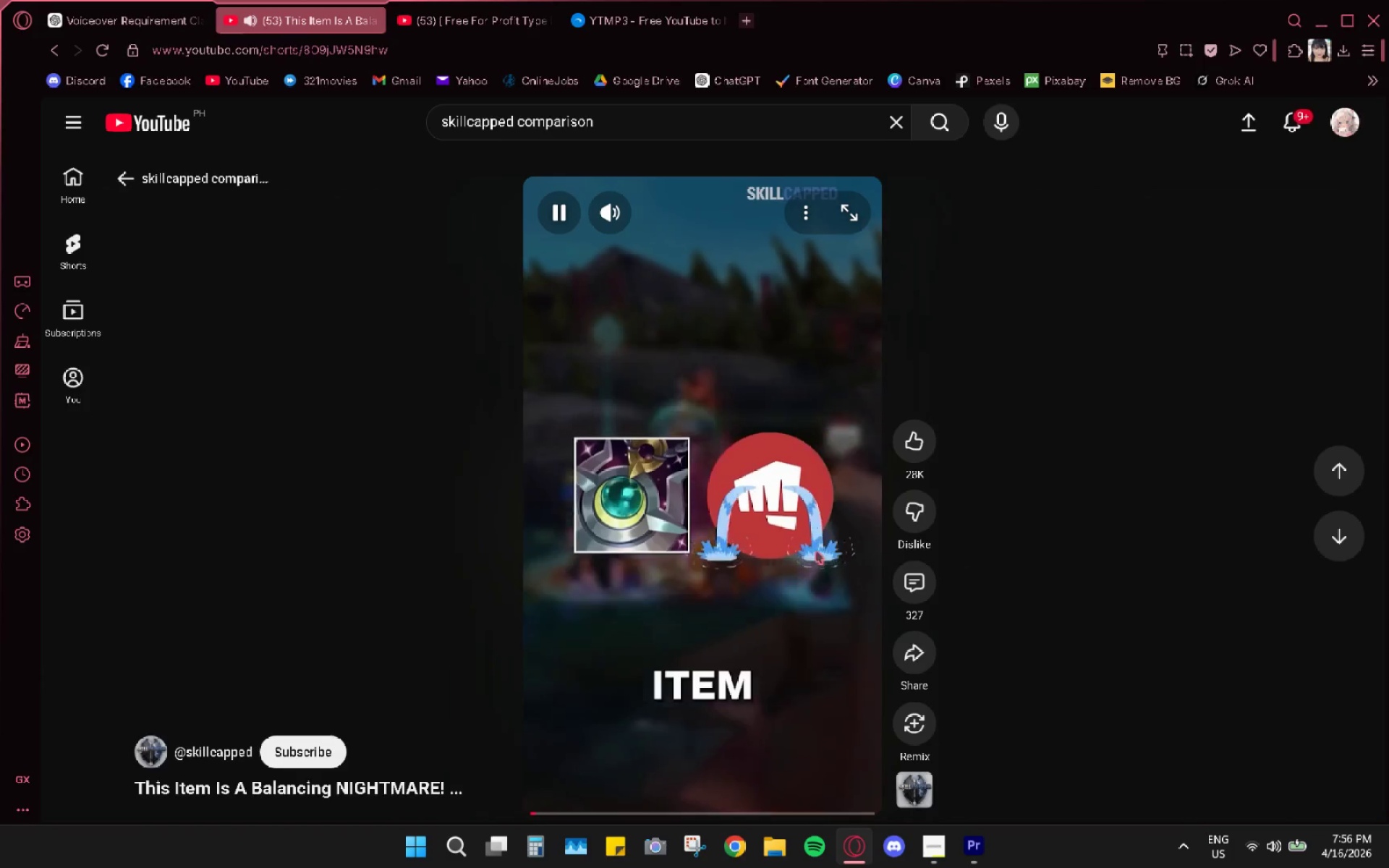 
key(Space)
 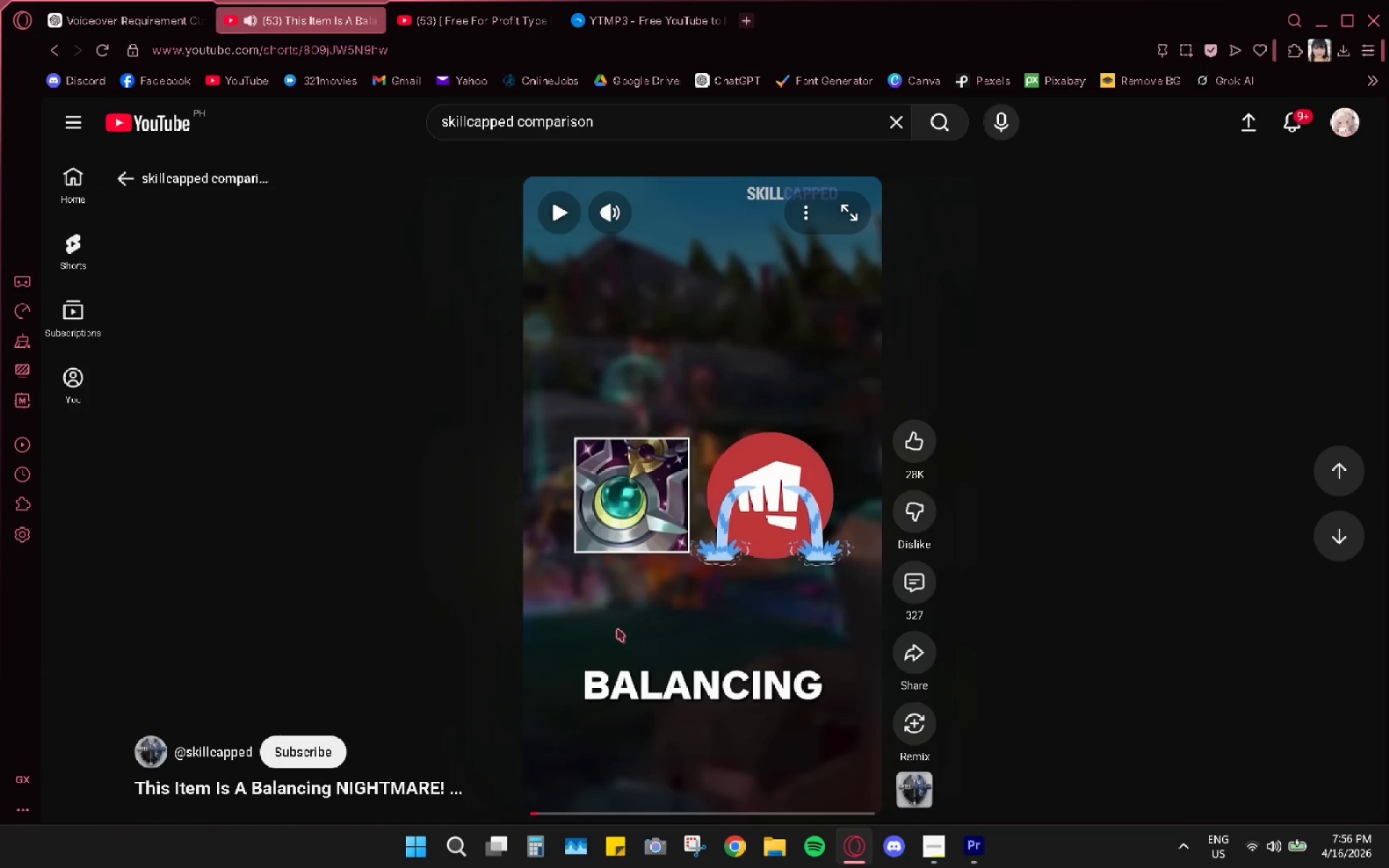 
scroll: coordinate [618, 629], scroll_direction: up, amount: 4.0
 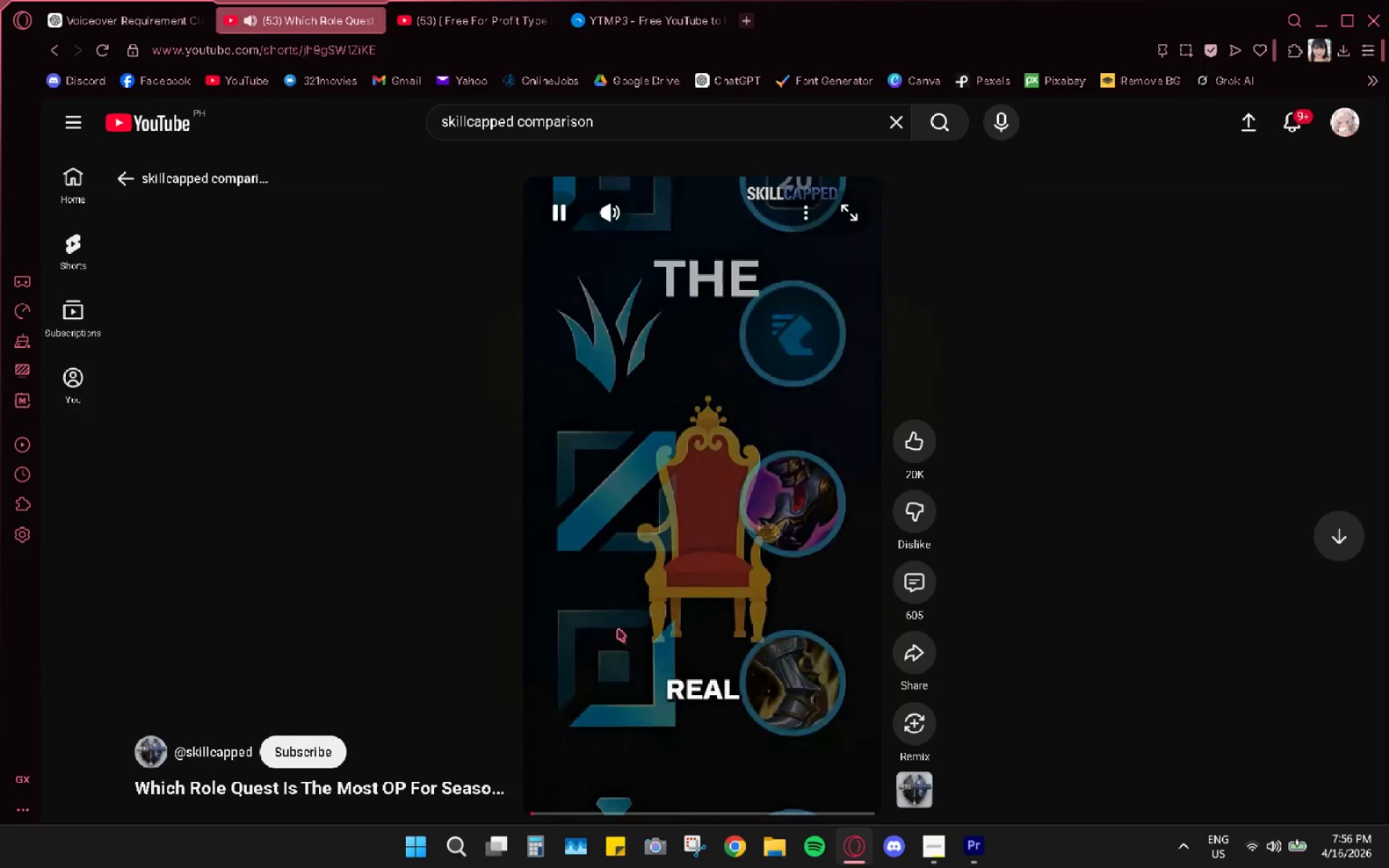 
key(Space)
 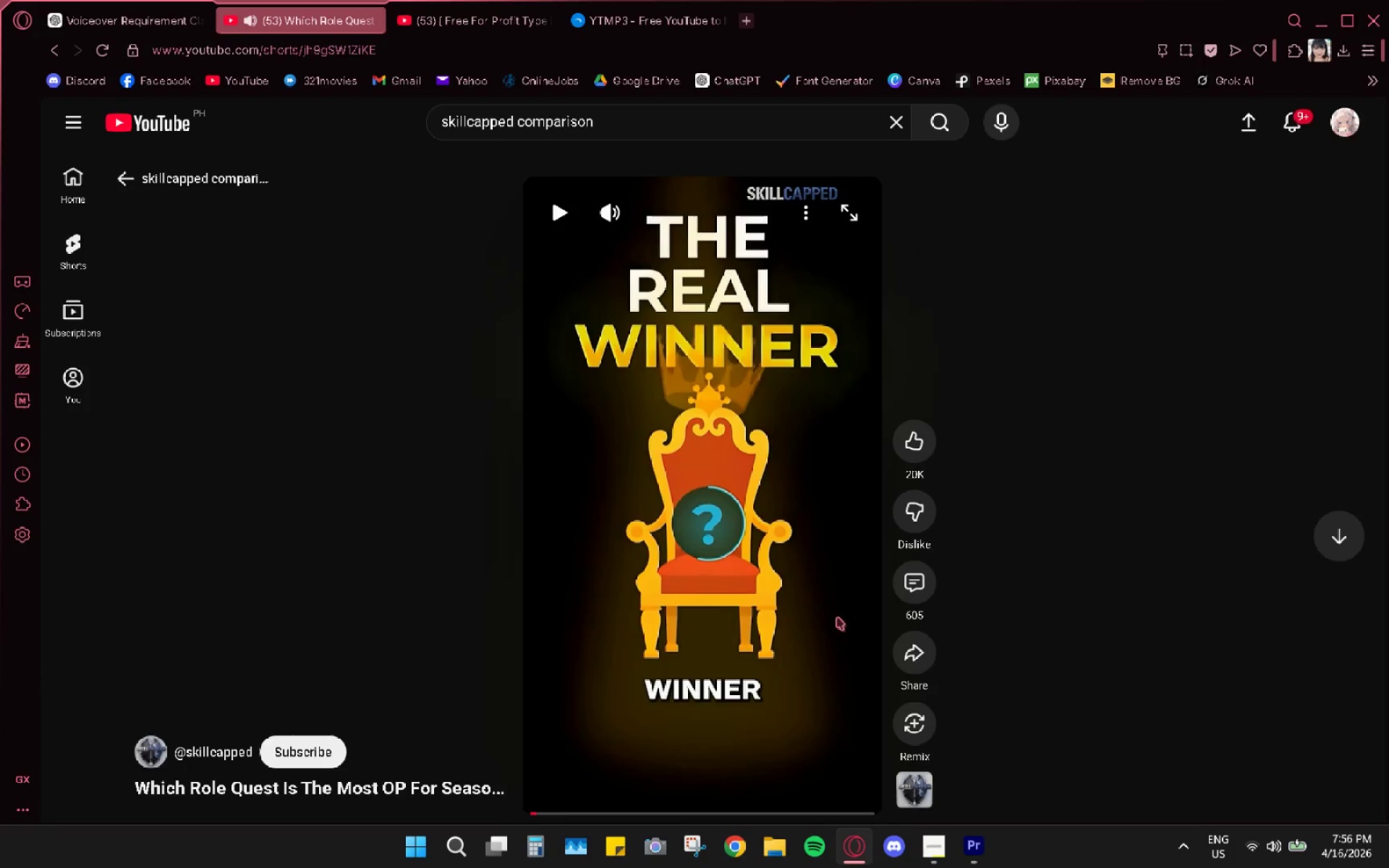 
key(Space)
 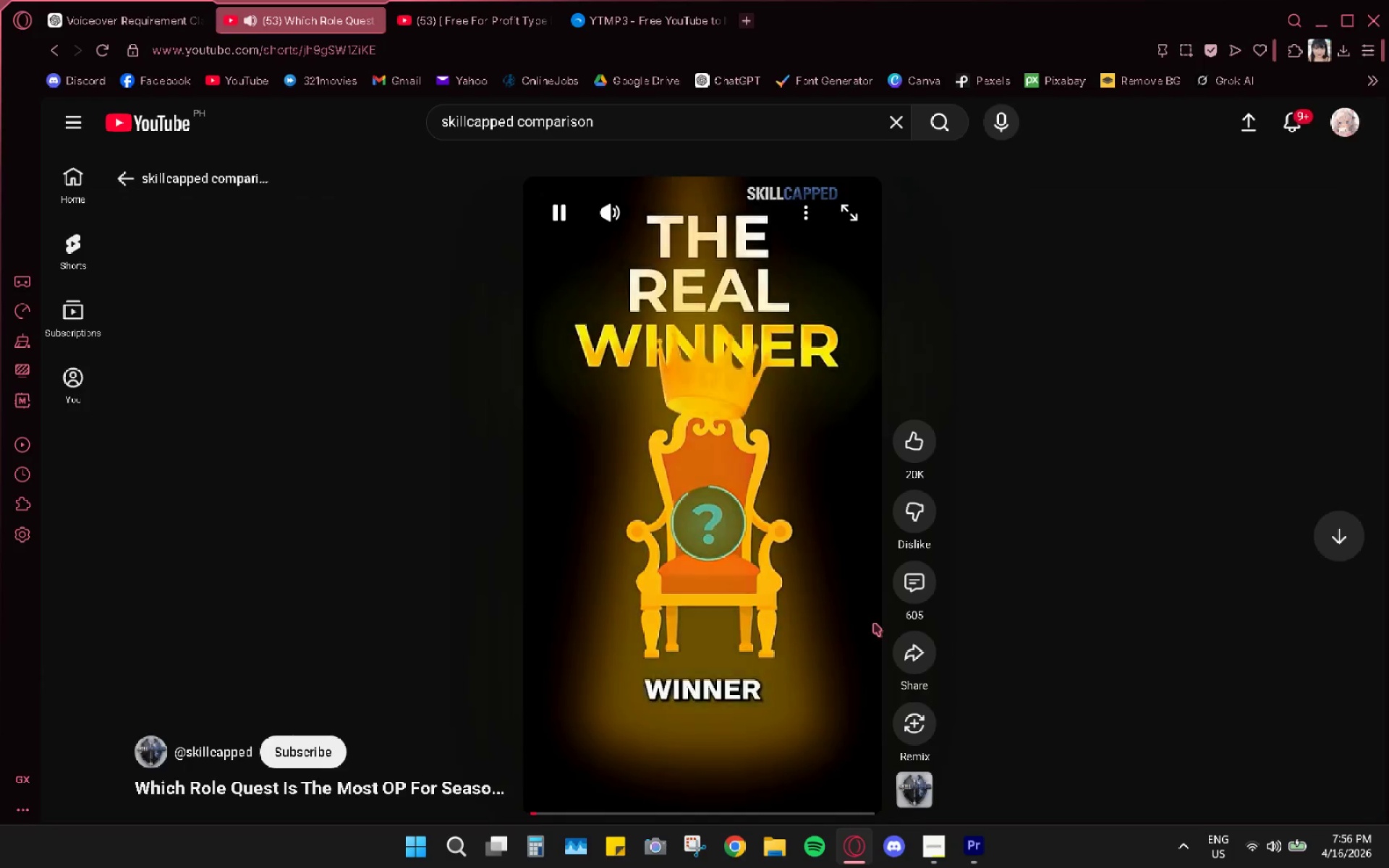 
key(Space)
 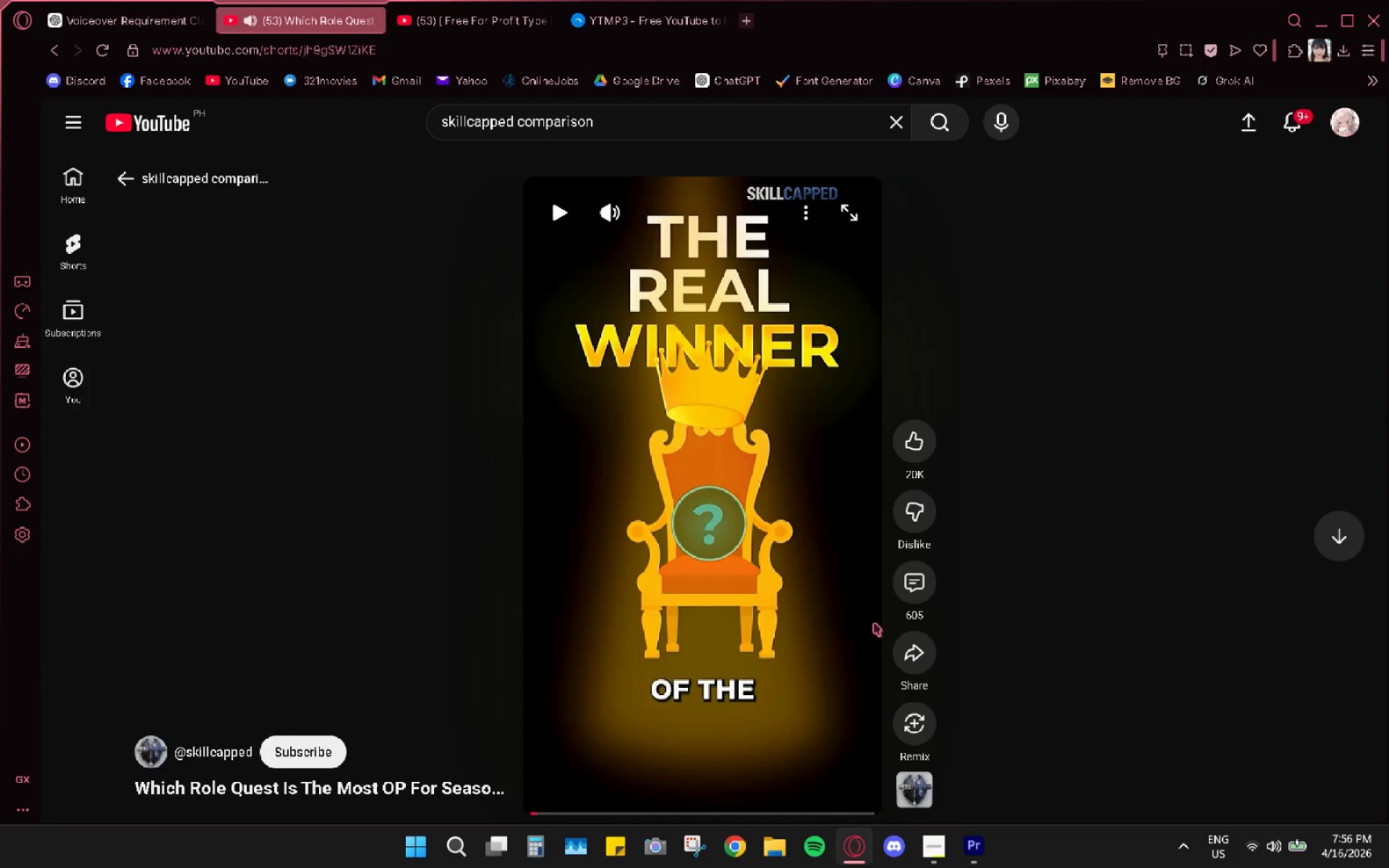 
key(Space)
 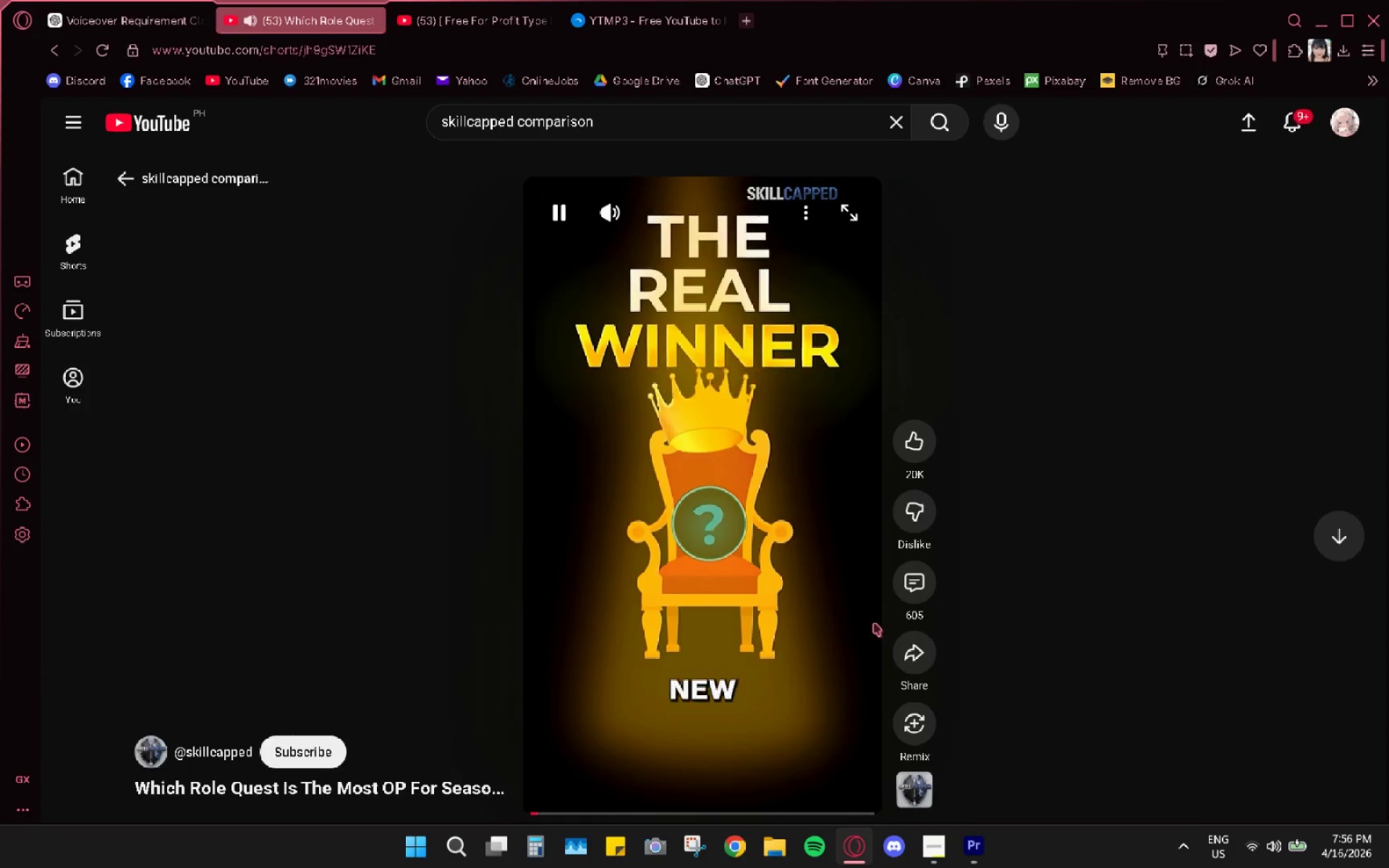 
key(Space)
 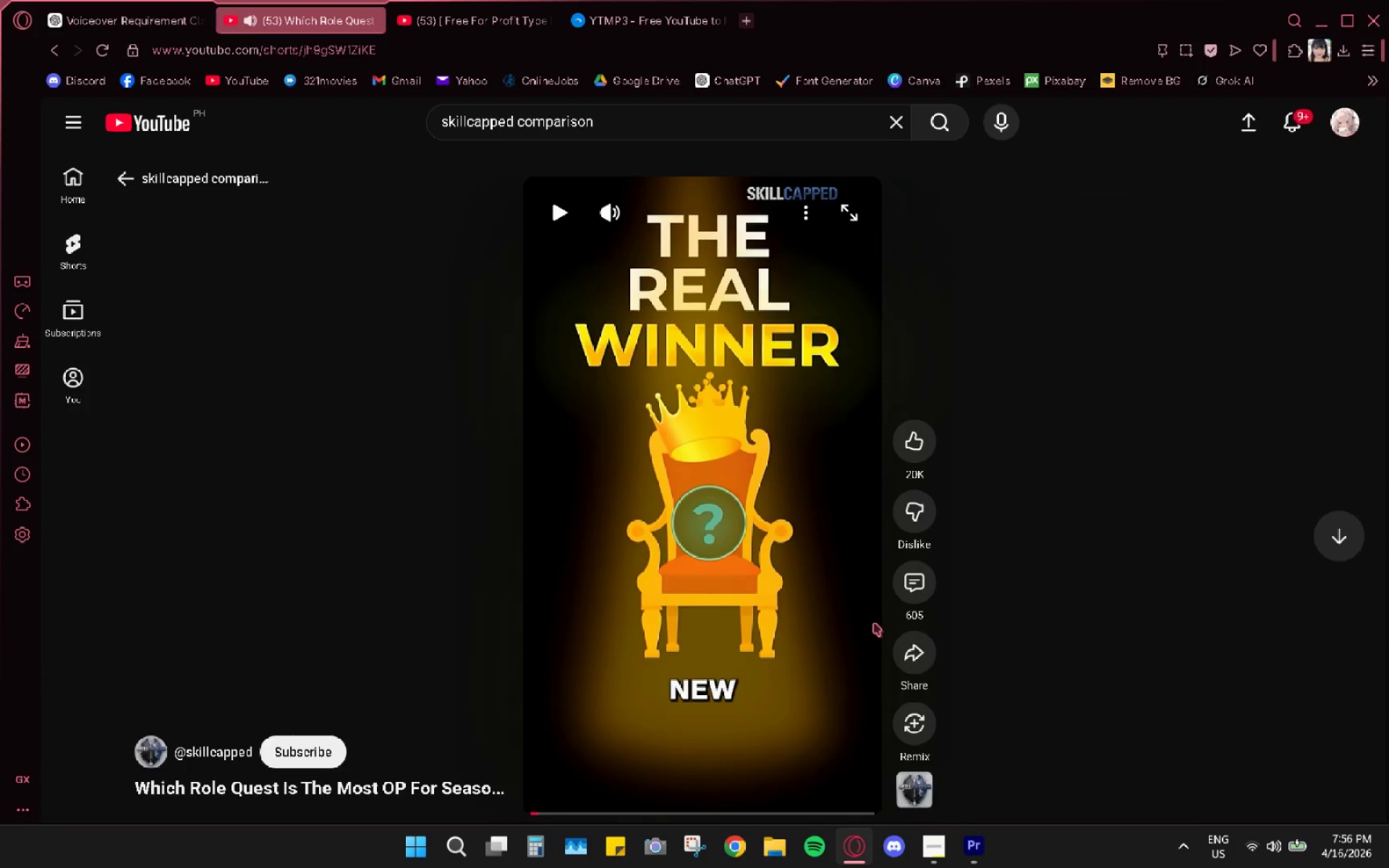 
key(Space)
 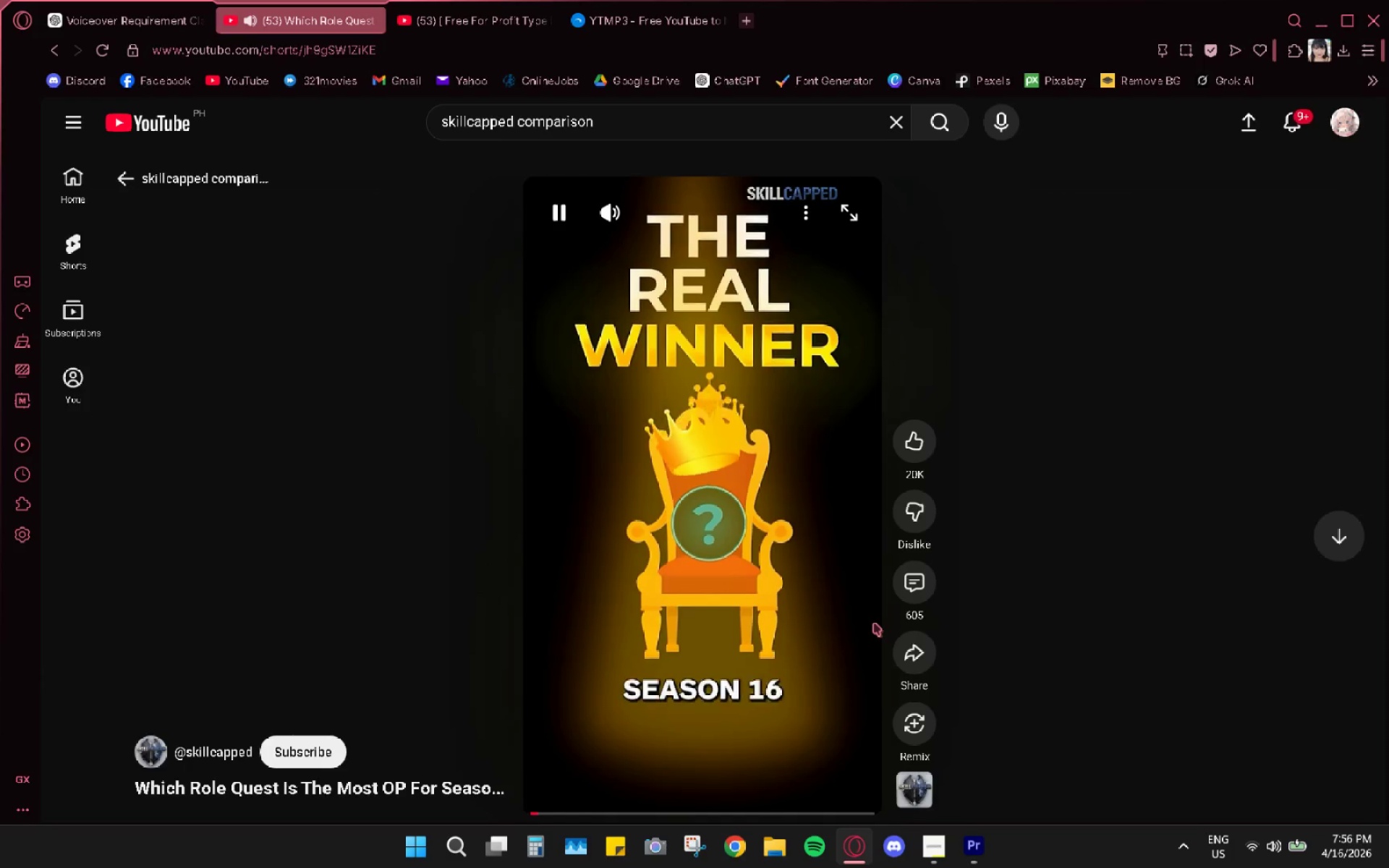 
key(Space)
 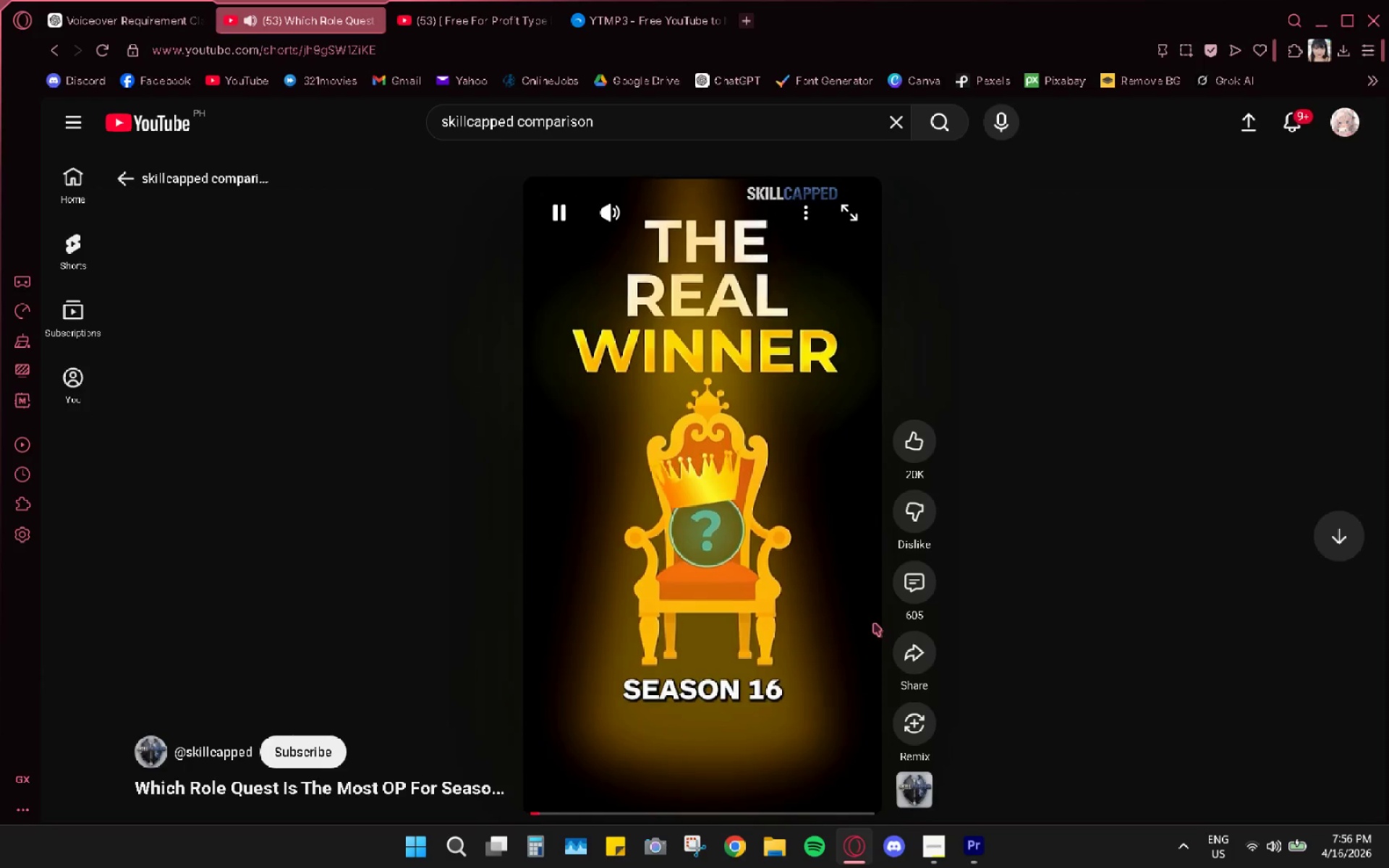 
key(Space)
 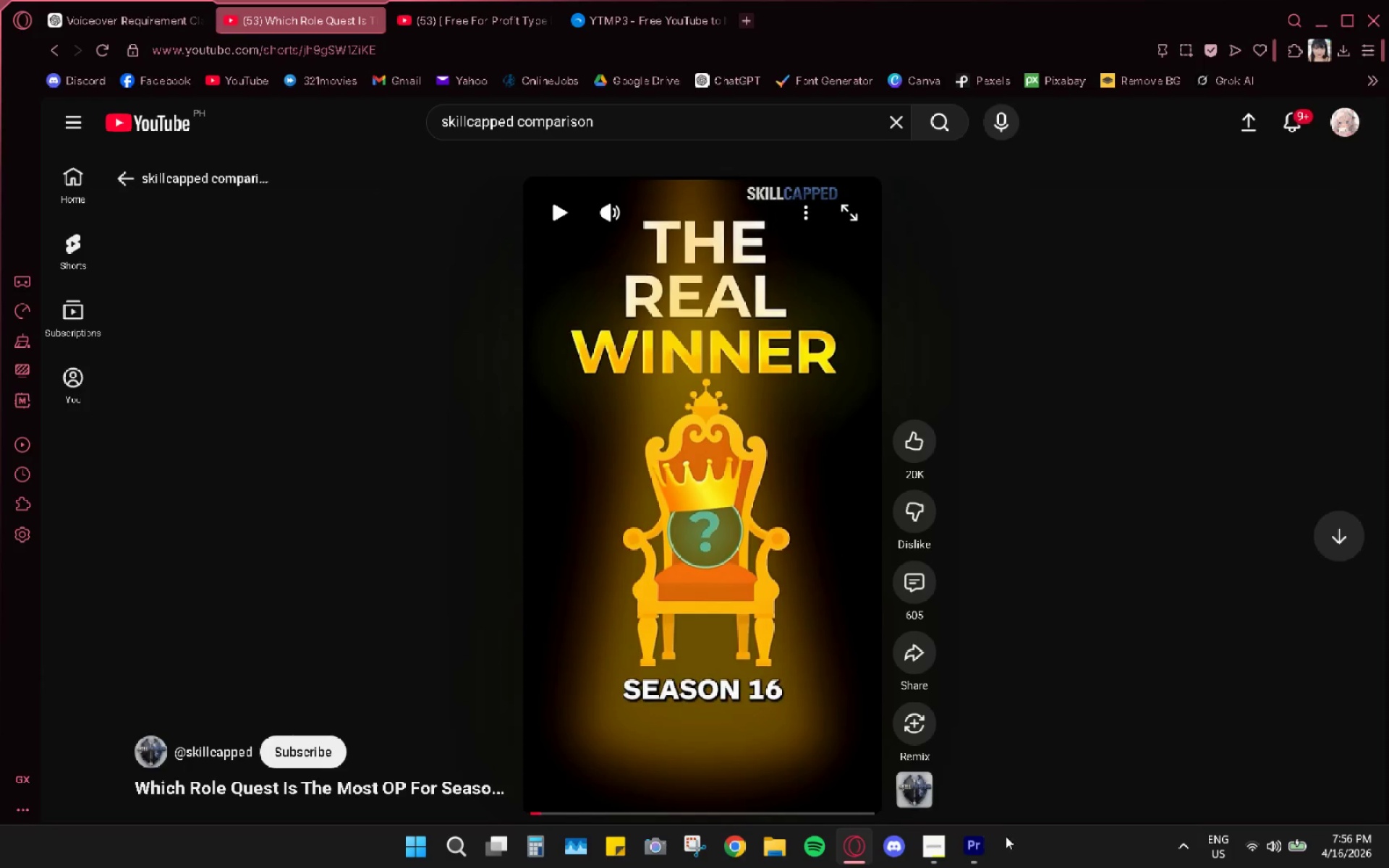 
wait(5.28)
 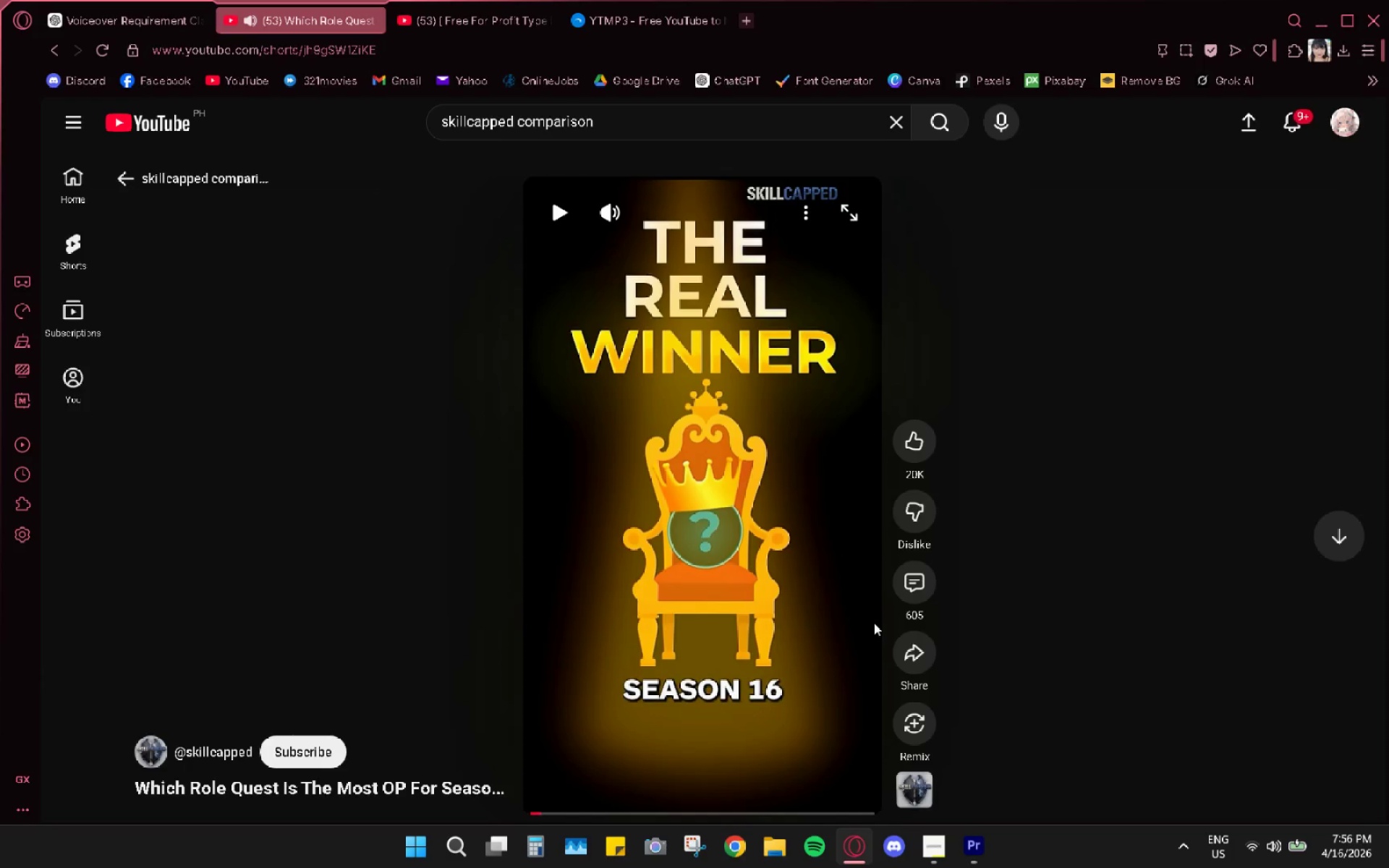 
left_click([970, 842])
 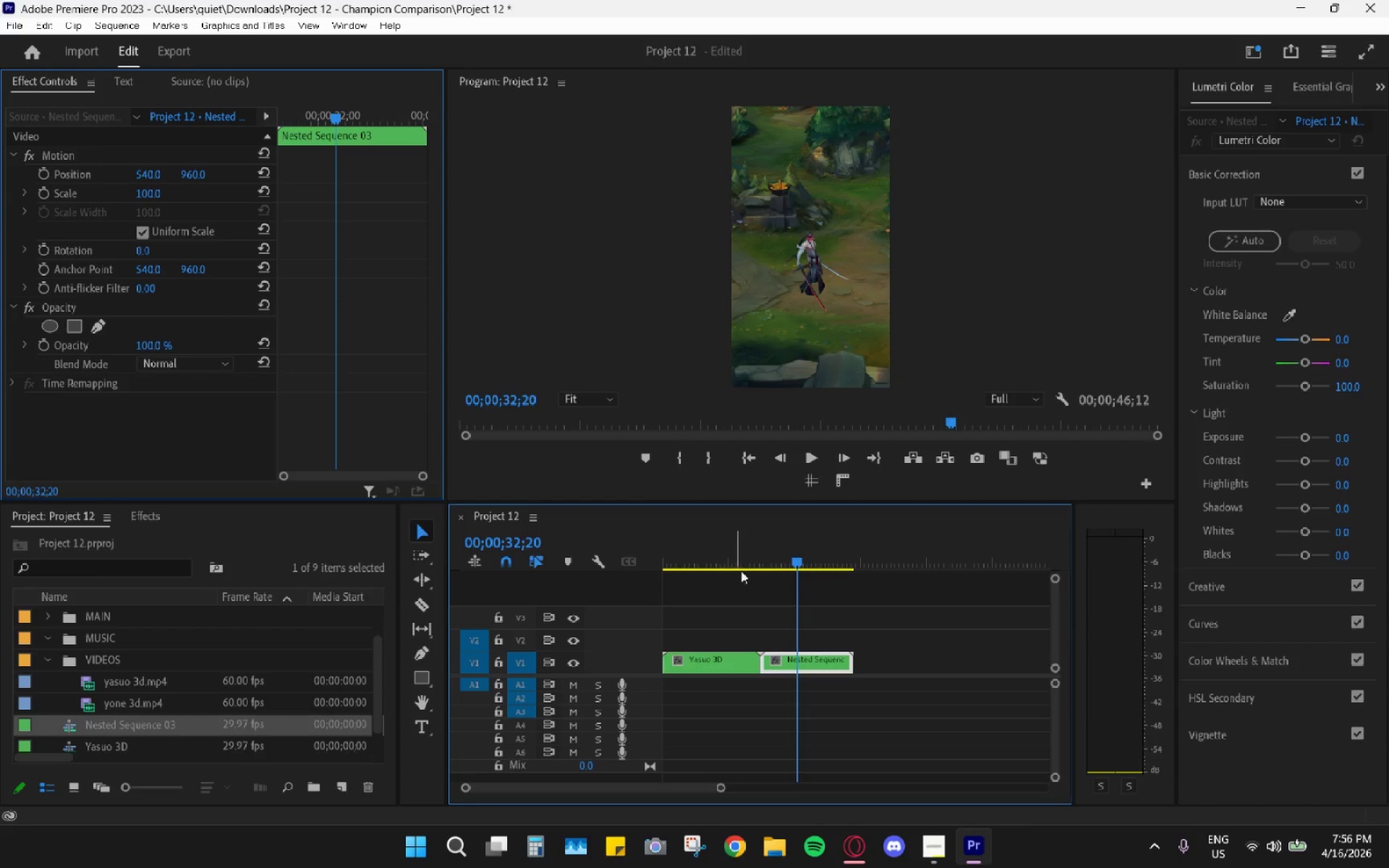 
left_click_drag(start_coordinate=[828, 633], to_coordinate=[720, 716])
 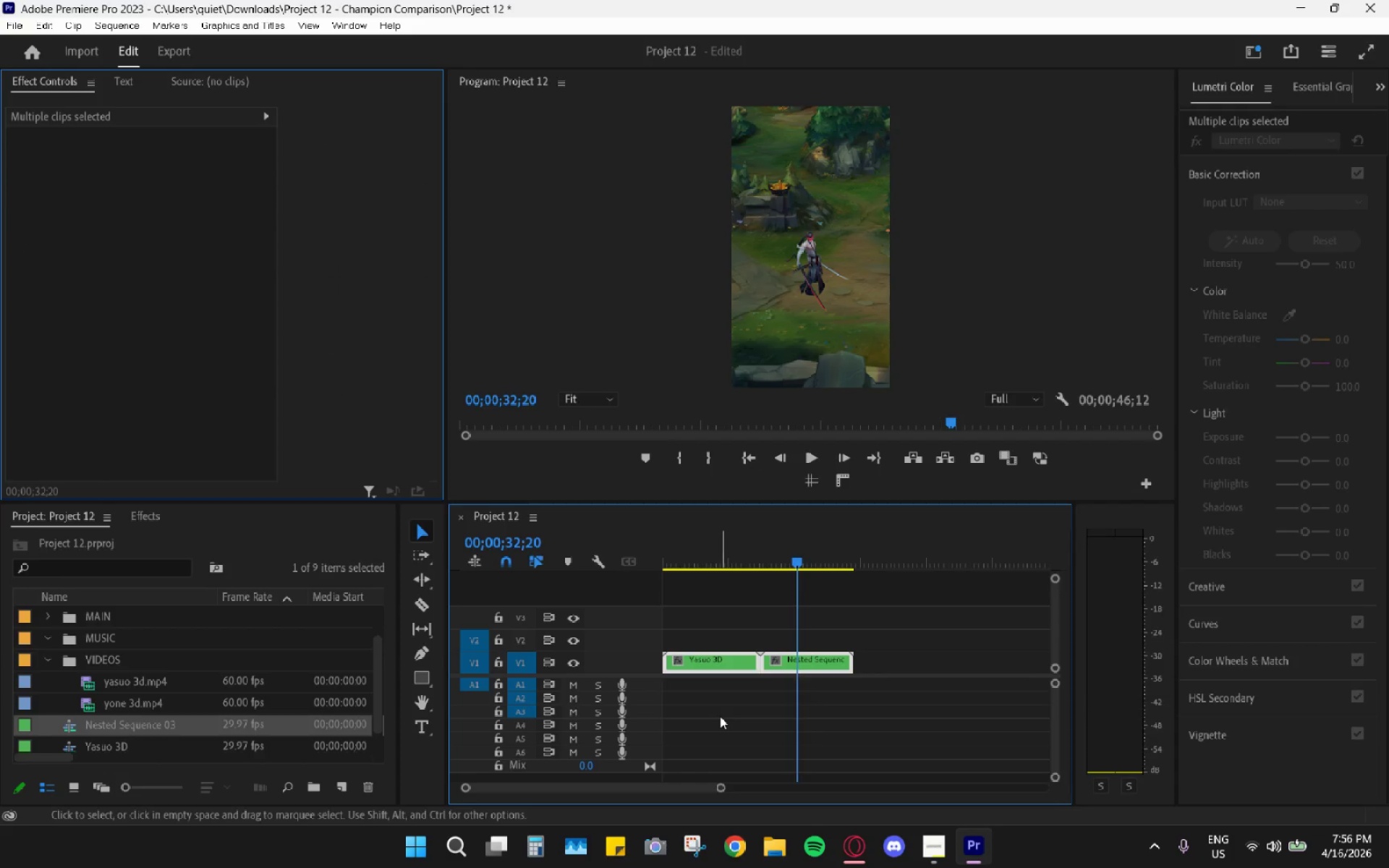 
key(Shift+E)
 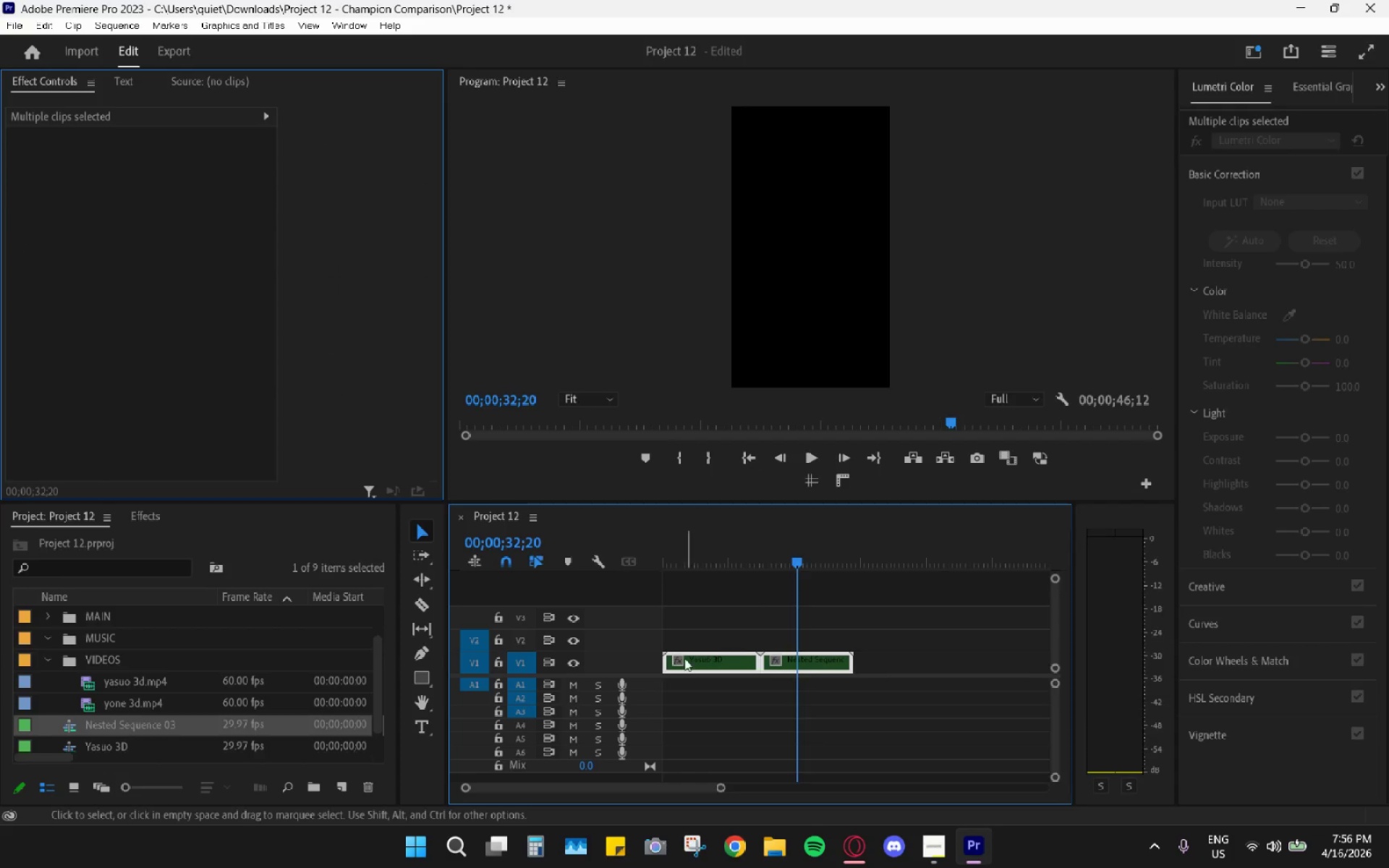 
left_click_drag(start_coordinate=[686, 667], to_coordinate=[888, 647])
 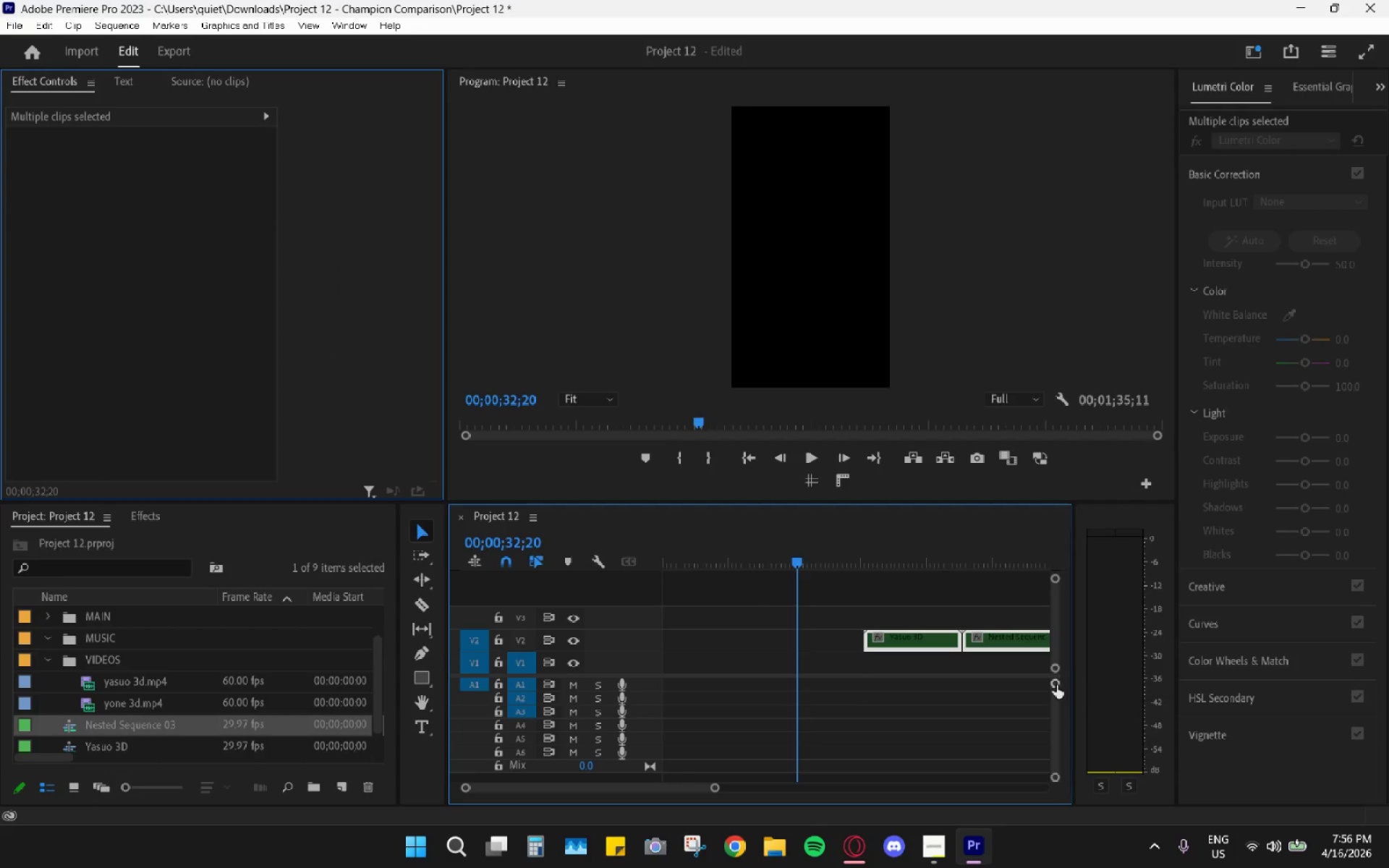 
left_click([1062, 682])
 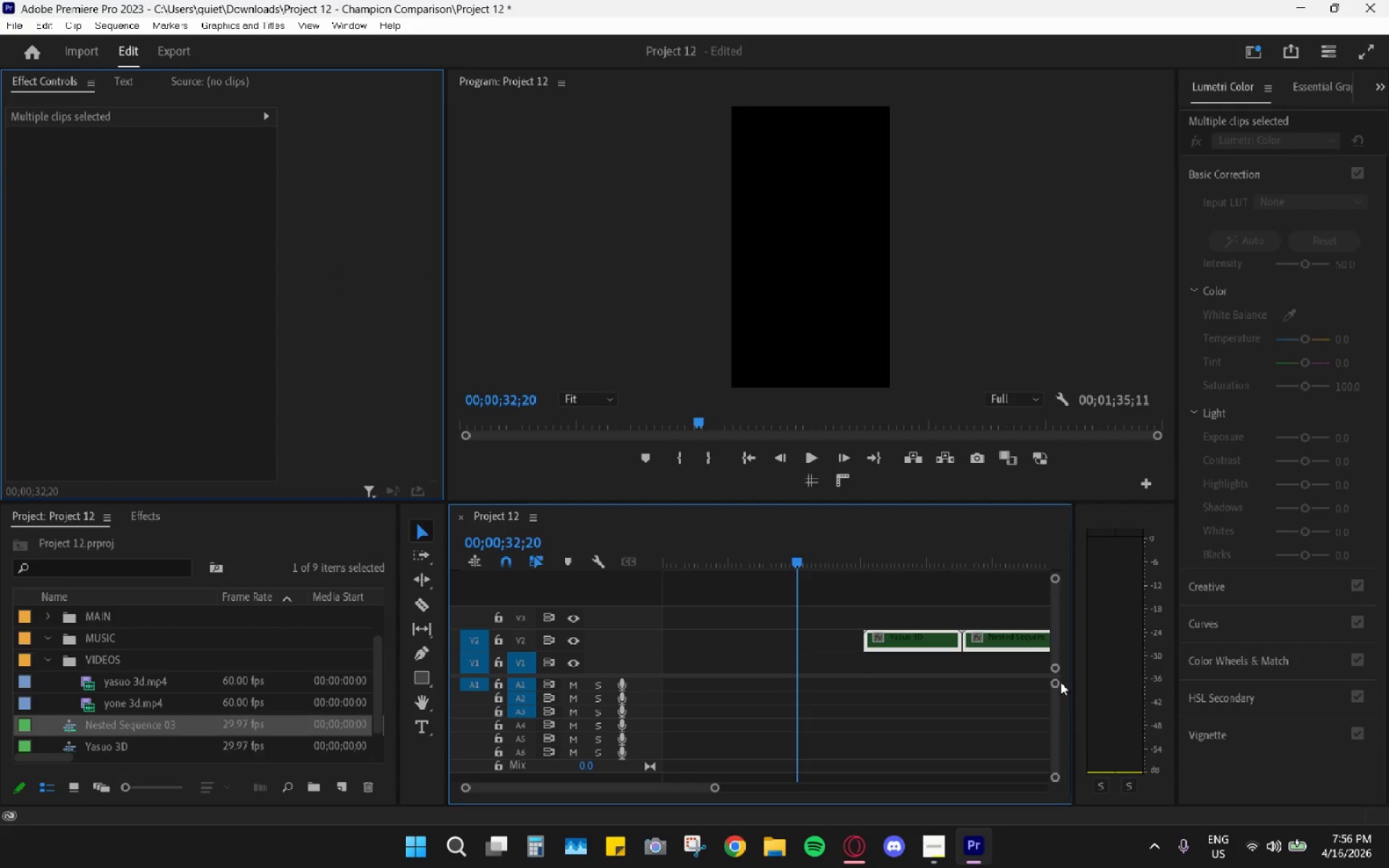 
left_click_drag(start_coordinate=[1054, 685], to_coordinate=[1062, 580])
 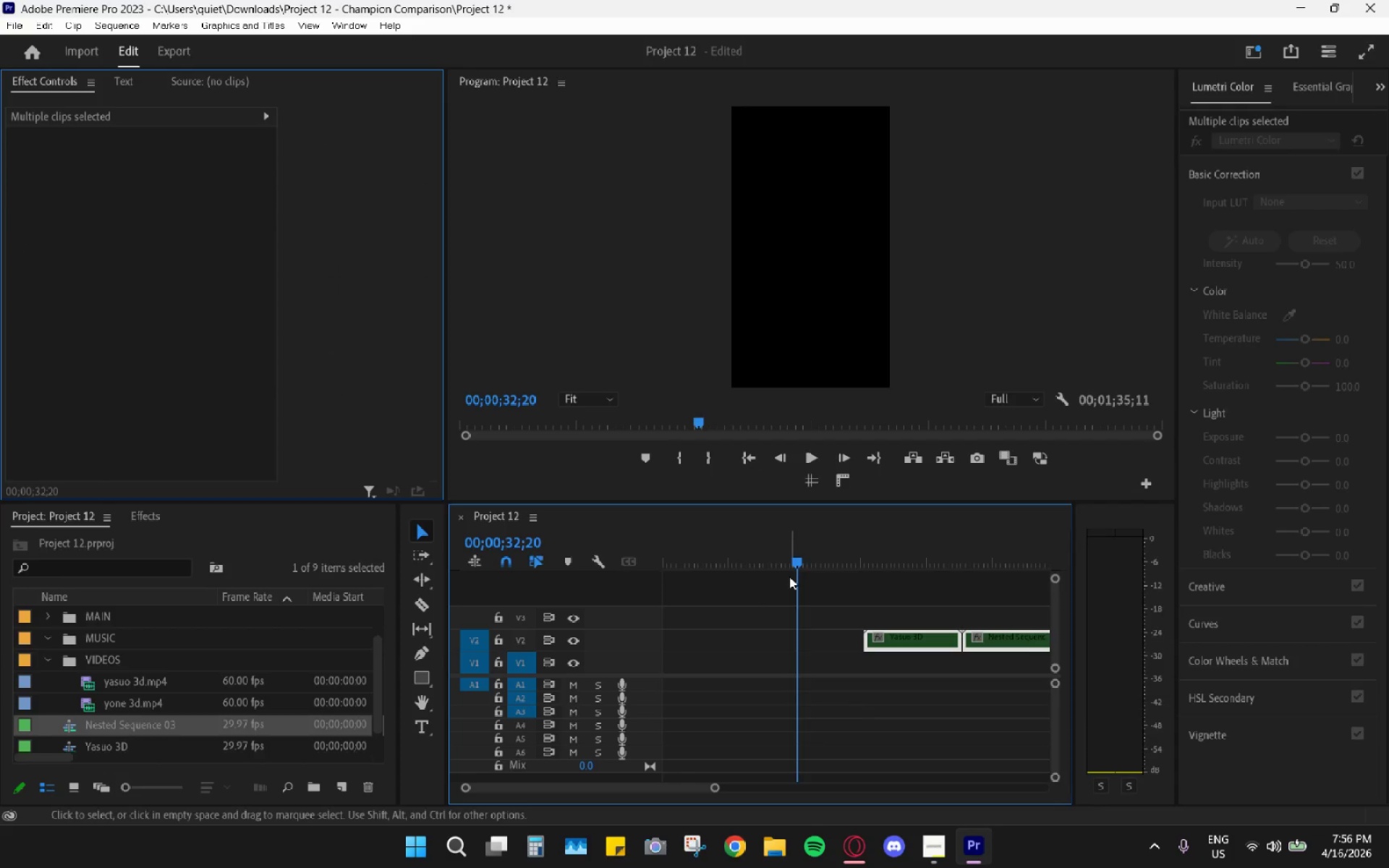 
key(Alt+AltLeft)
 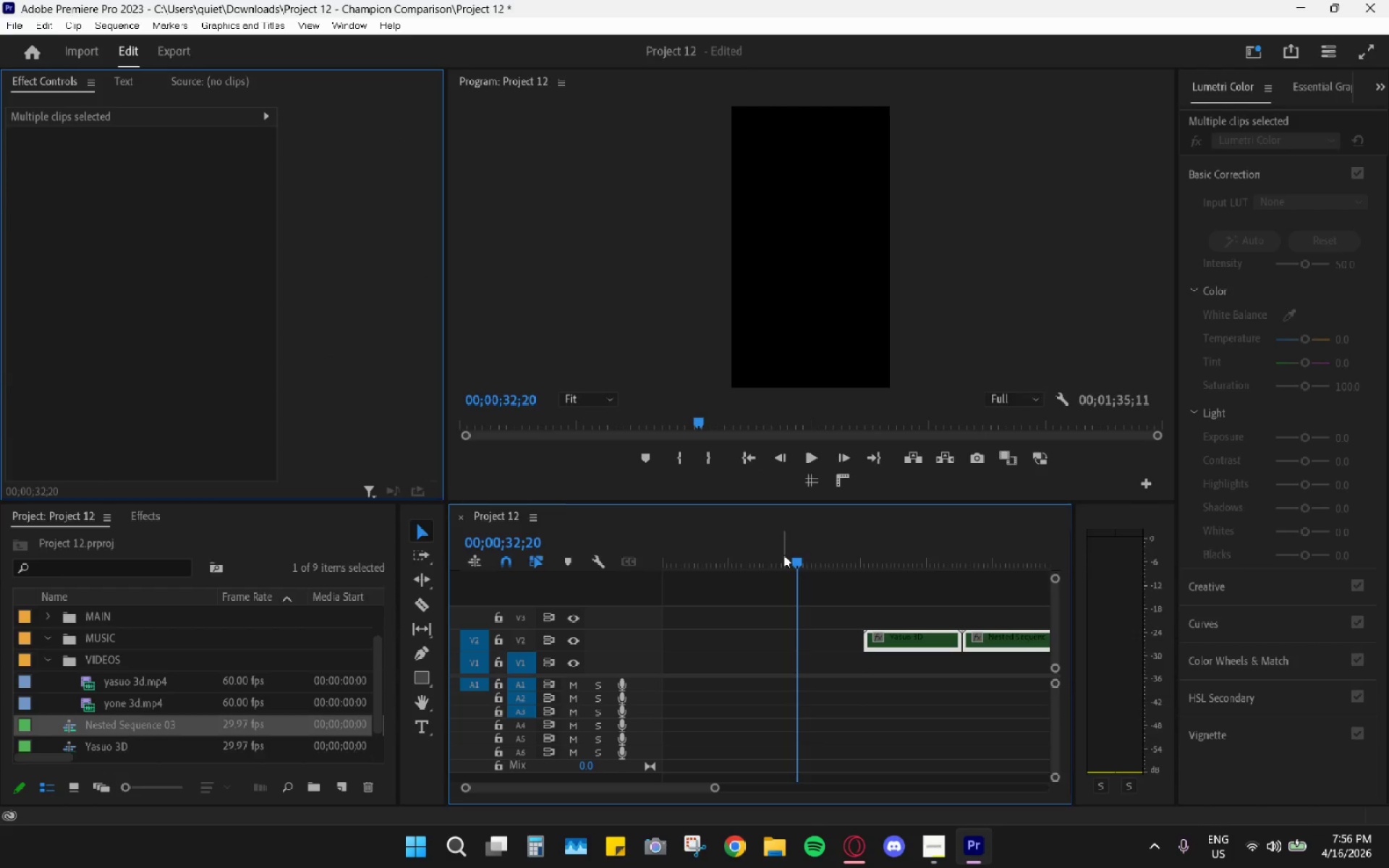 
key(Alt+Tab)
 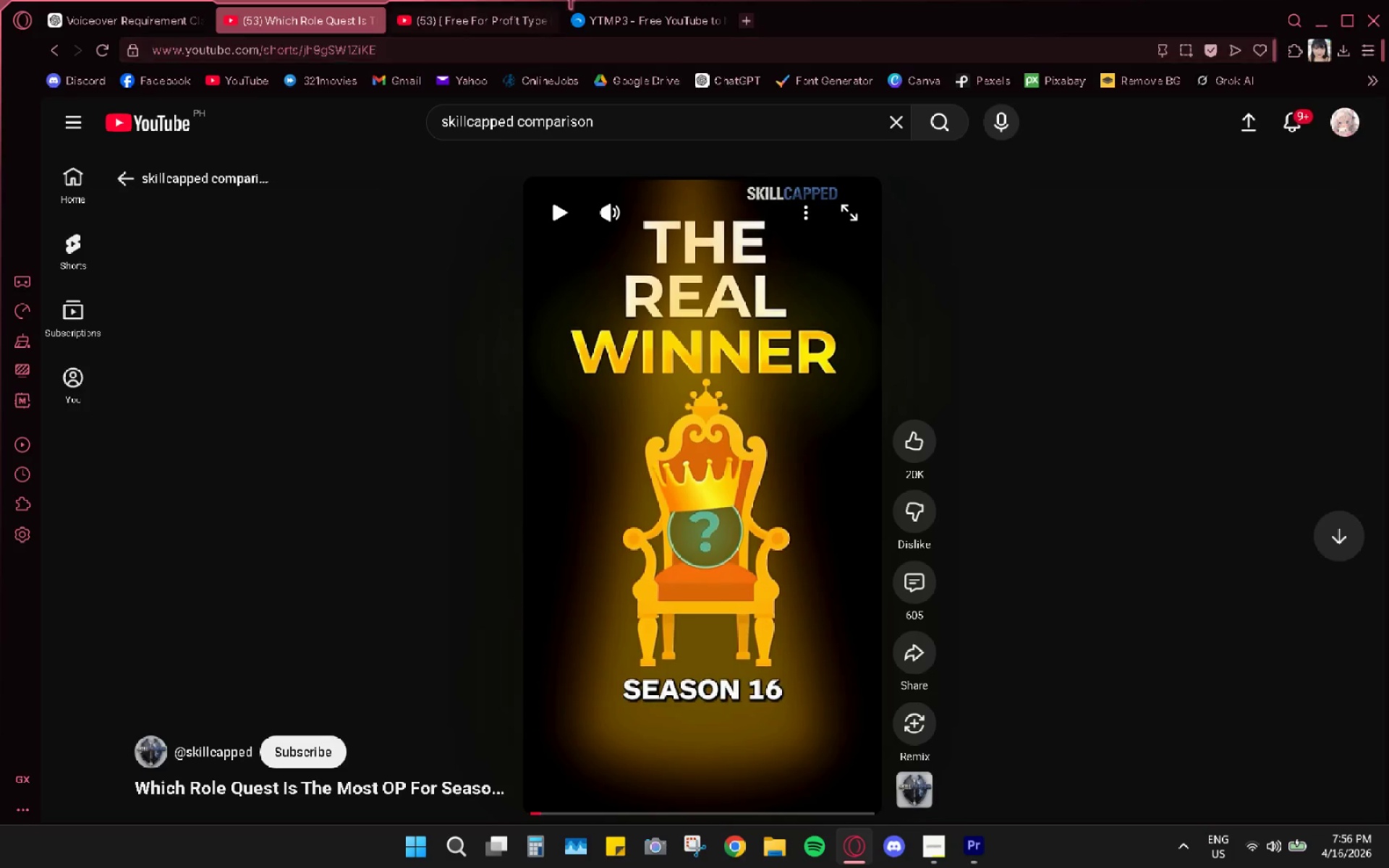 
left_click([666, 22])
 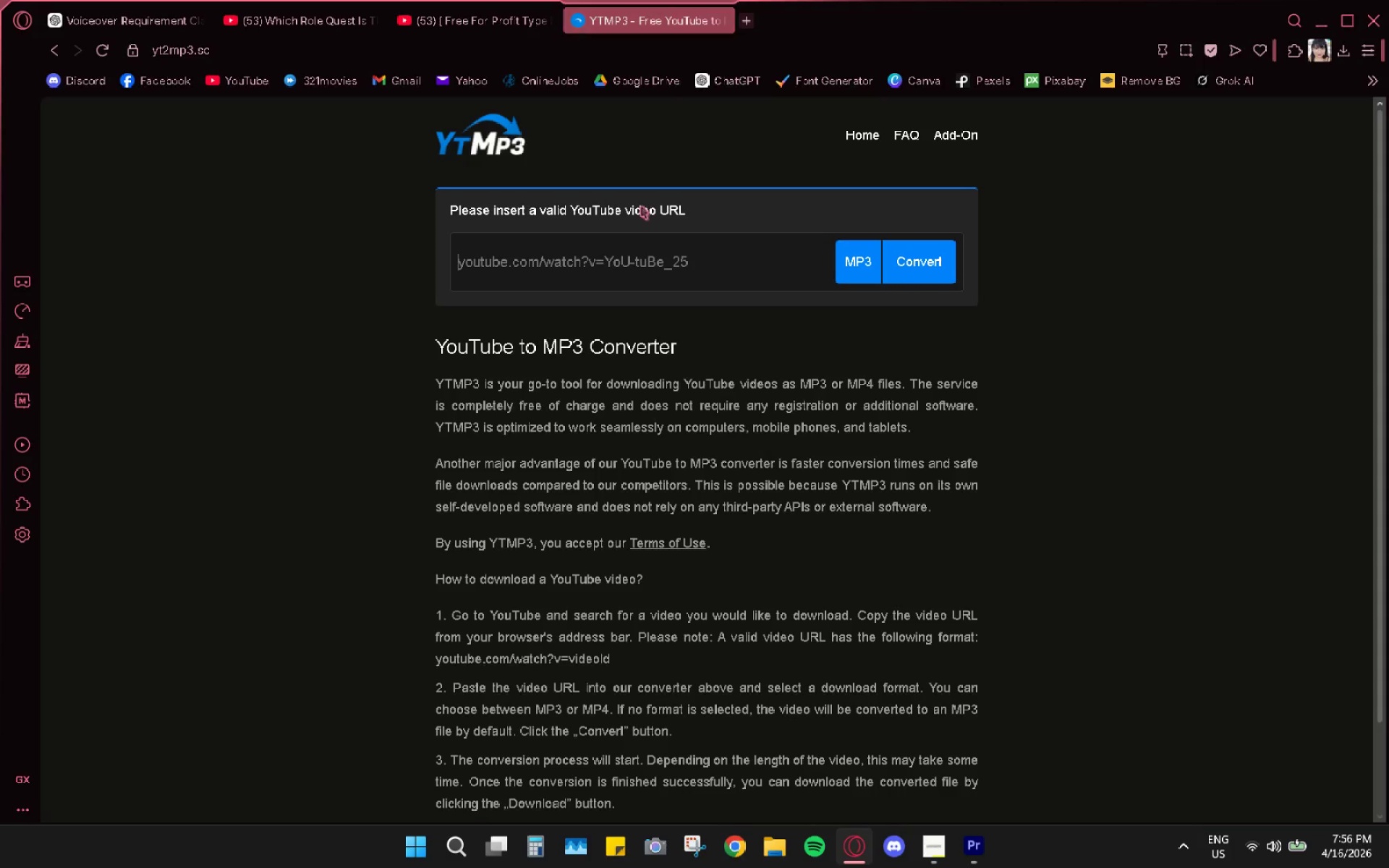 
left_click([624, 262])
 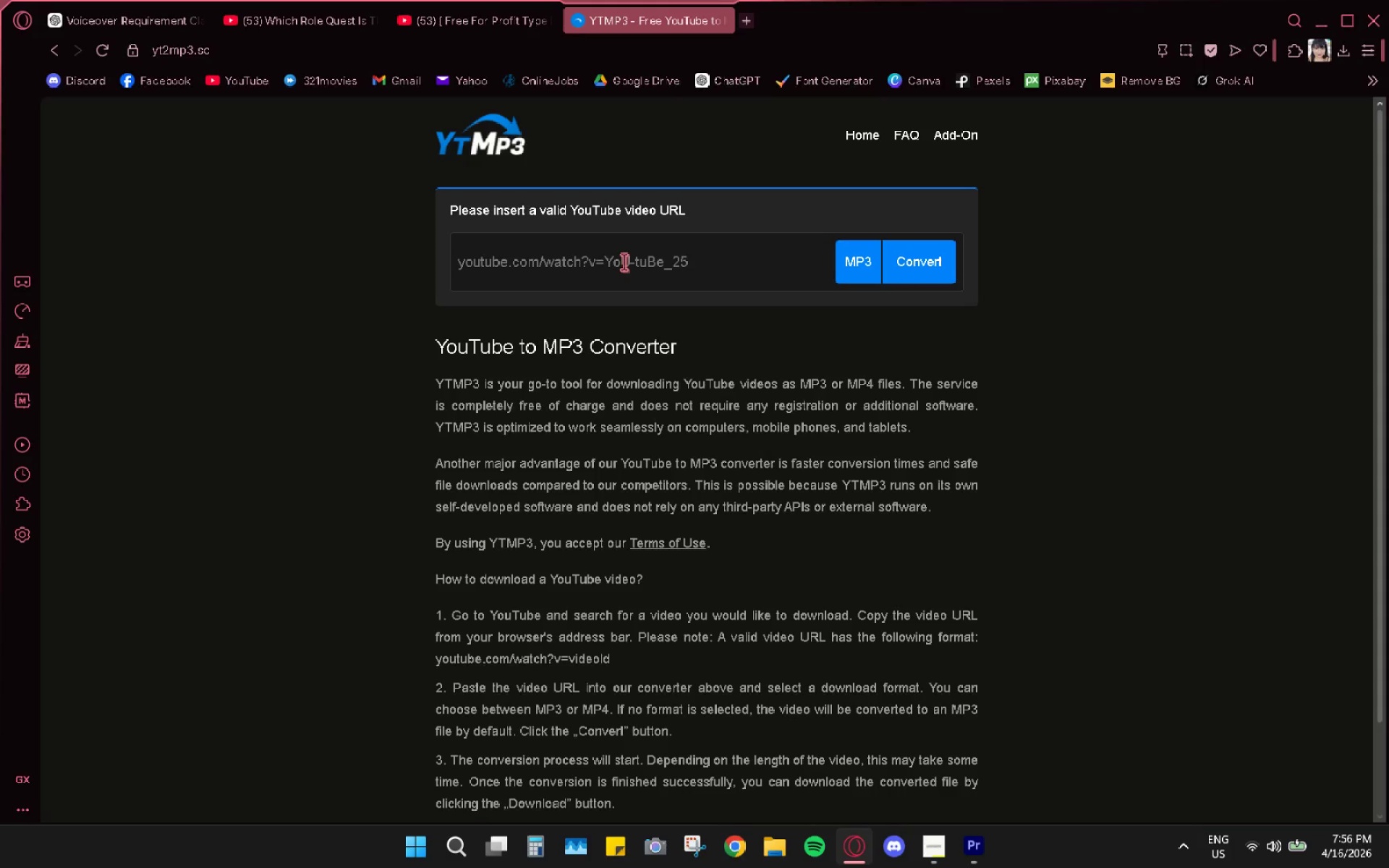 
key(Control+ControlLeft)
 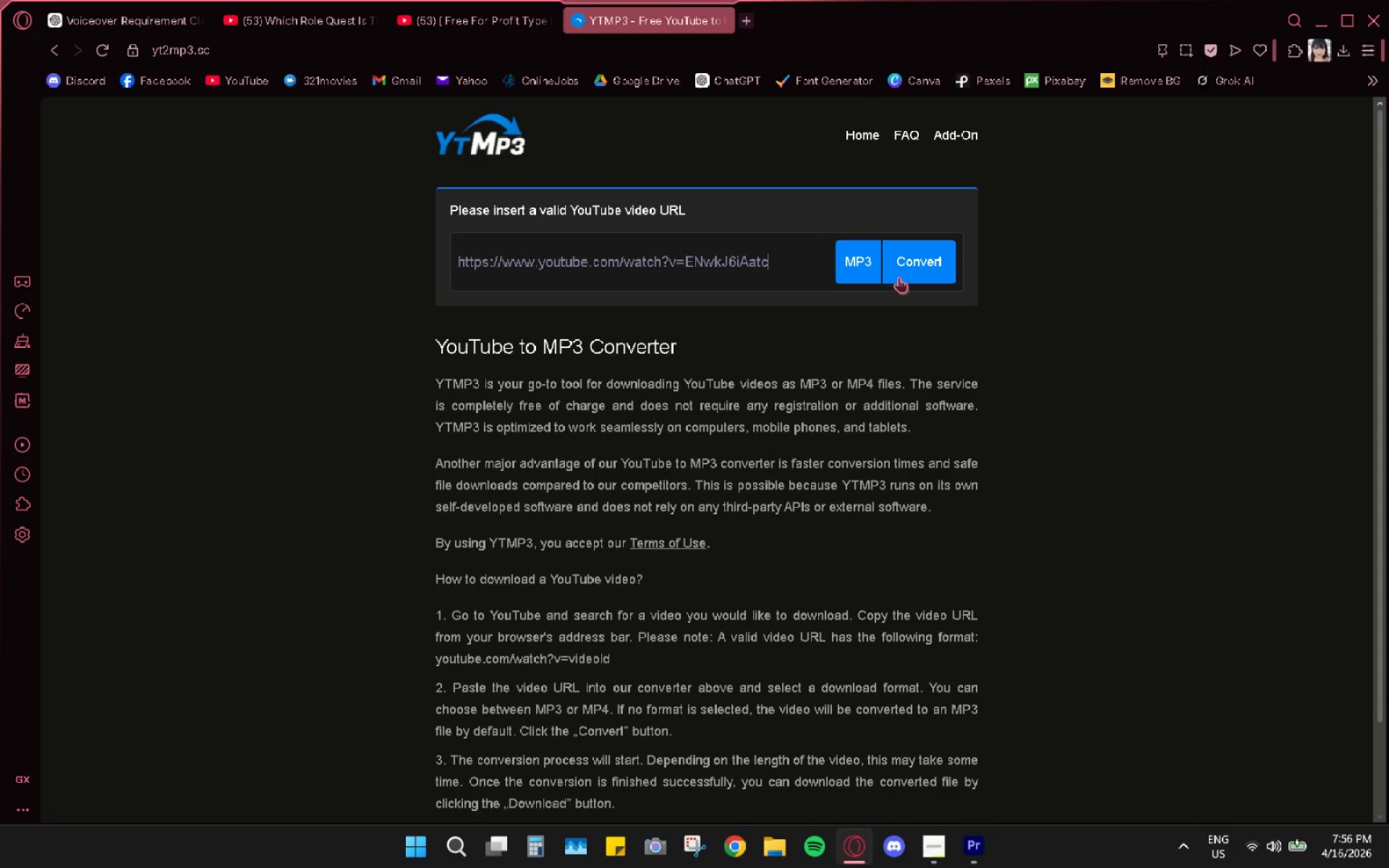 
key(Control+V)
 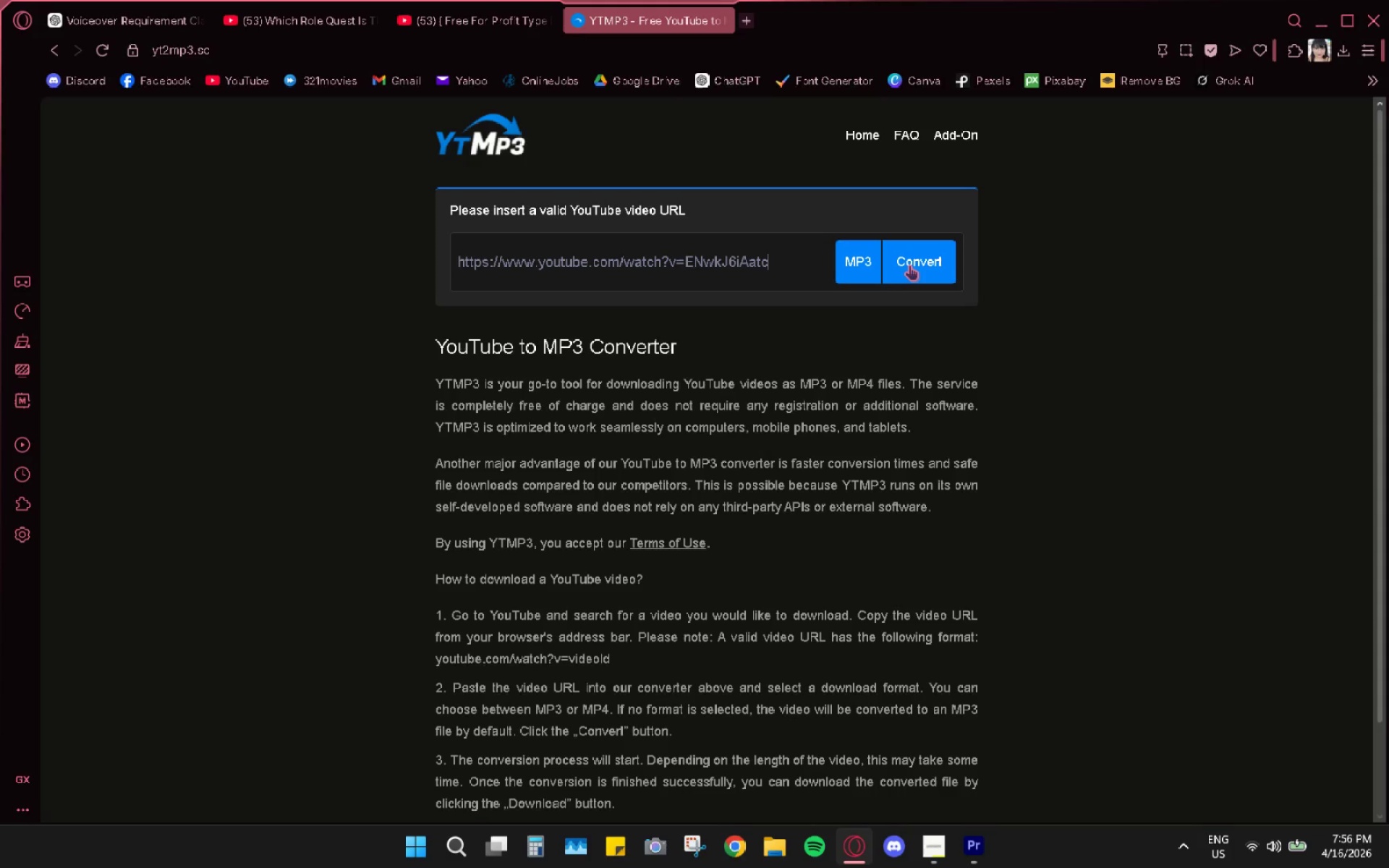 
left_click([909, 264])
 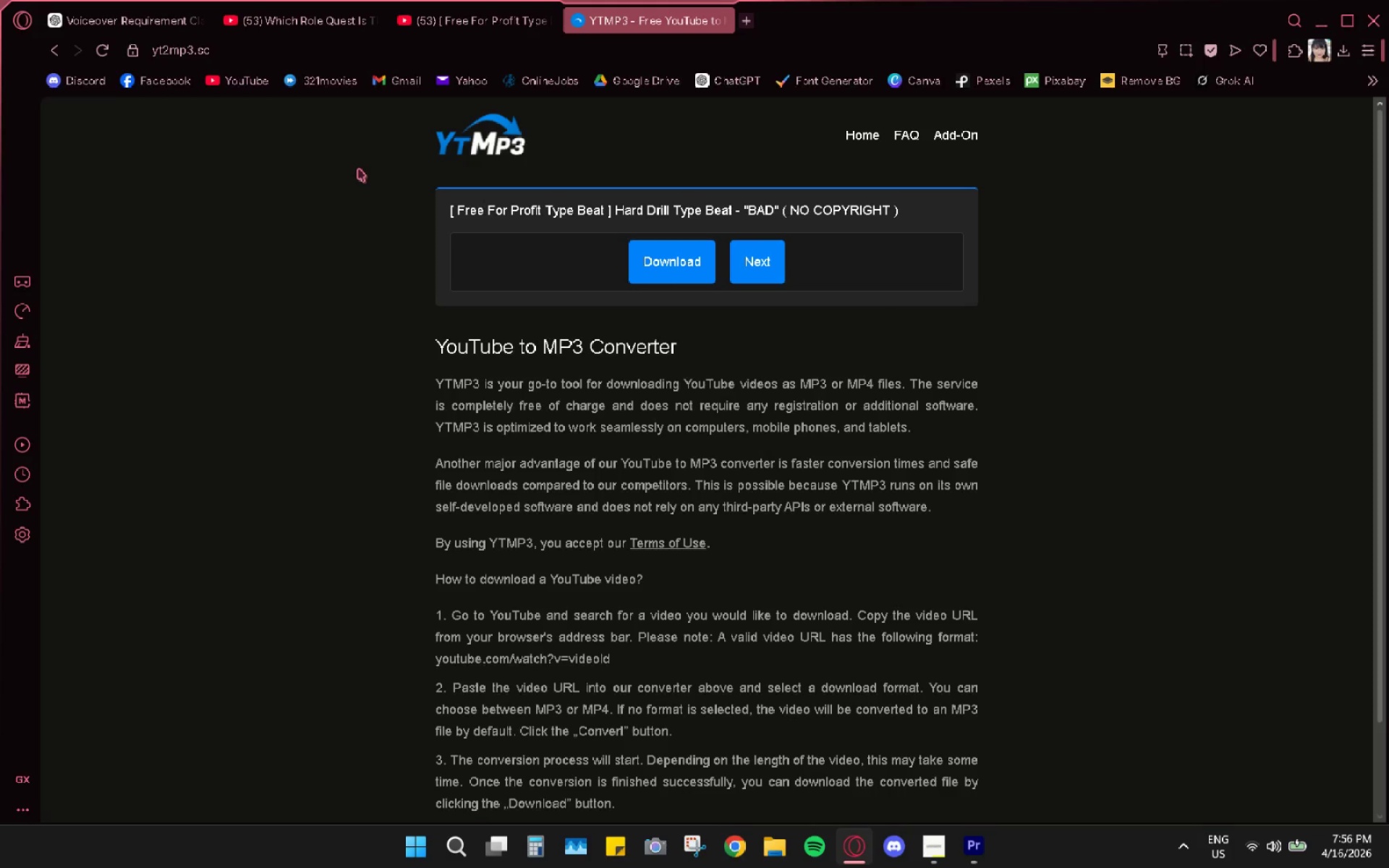 
left_click([937, 854])